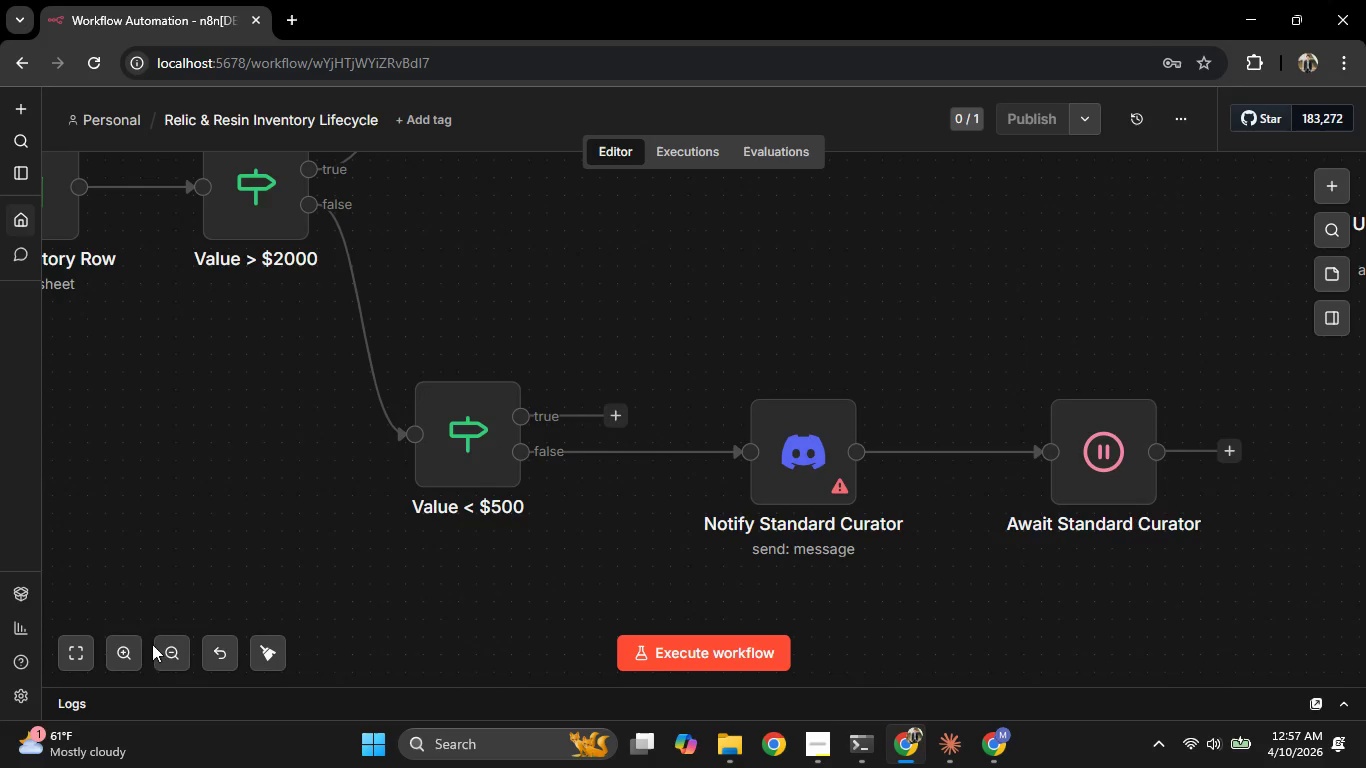 
double_click([173, 651])
 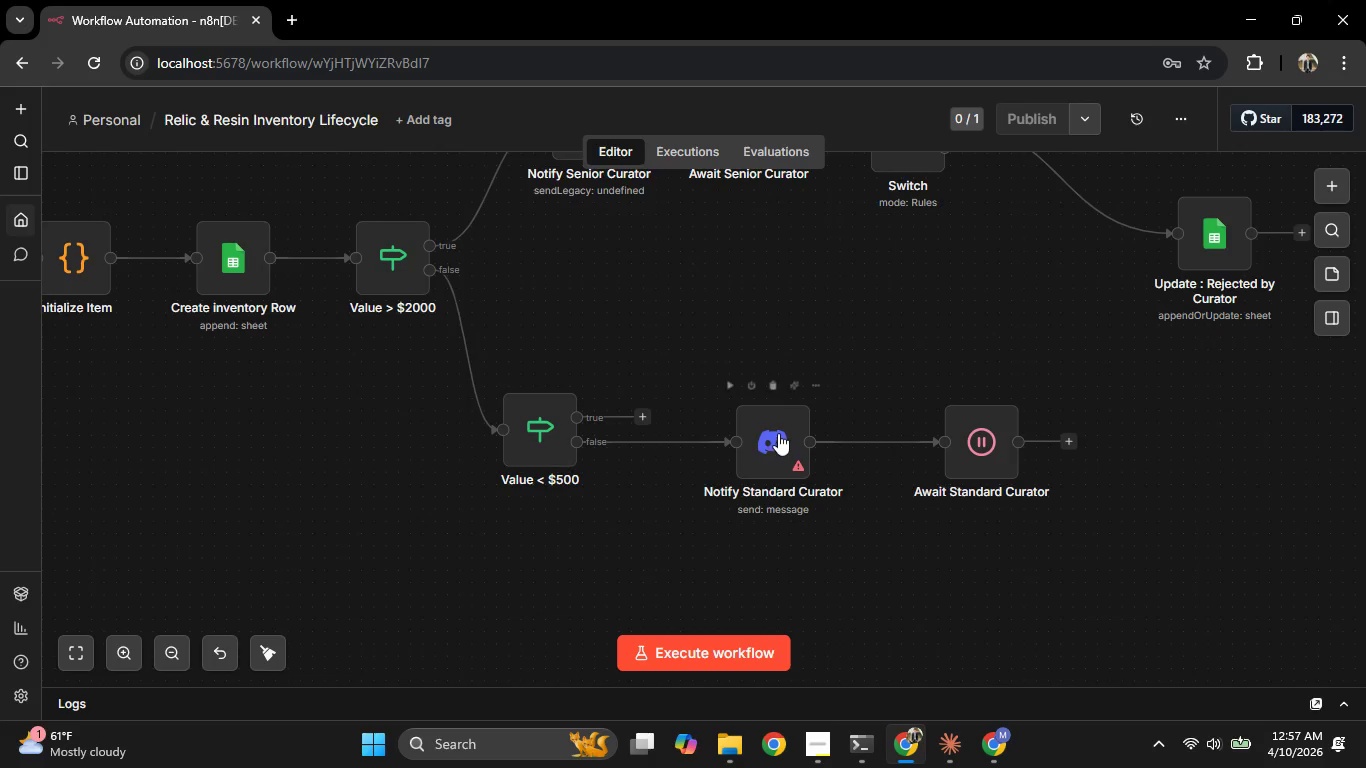 
double_click([781, 435])
 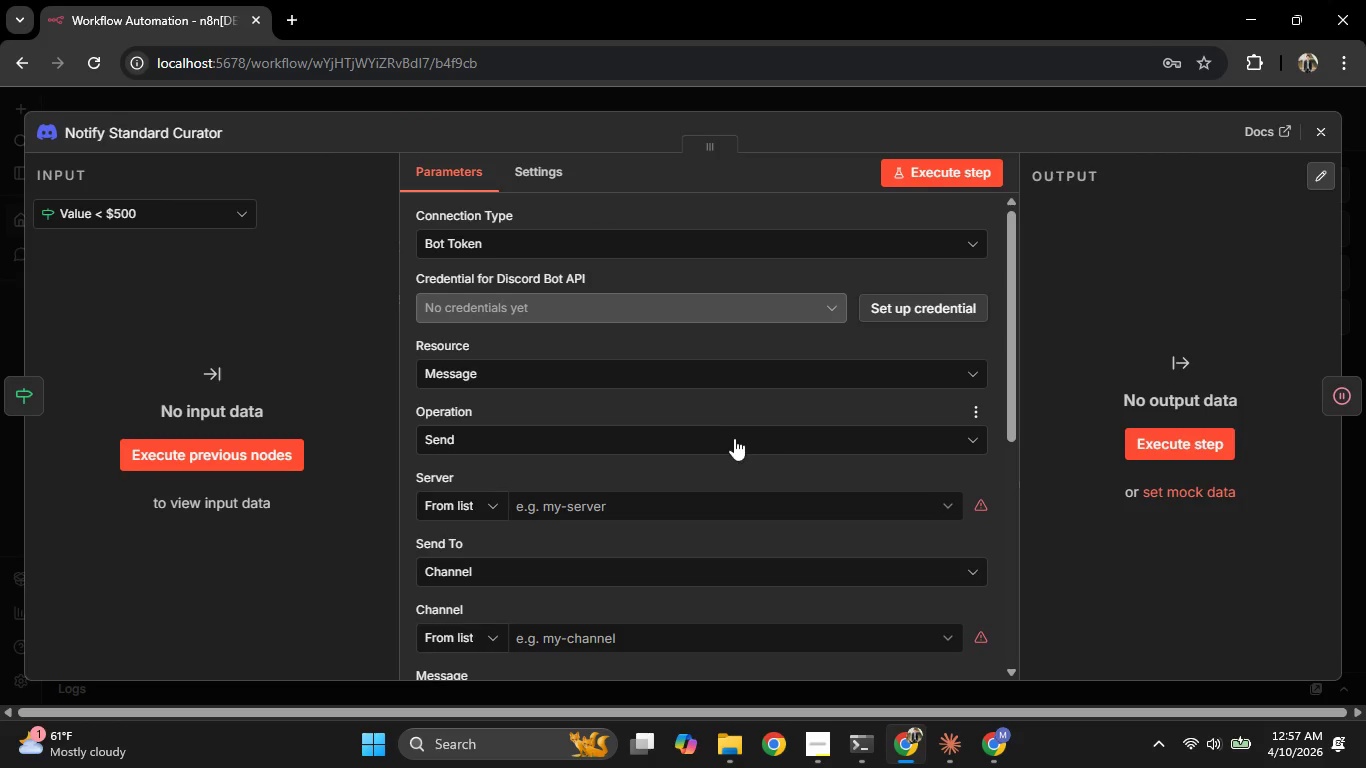 
scroll: coordinate [714, 442], scroll_direction: down, amount: 4.0
 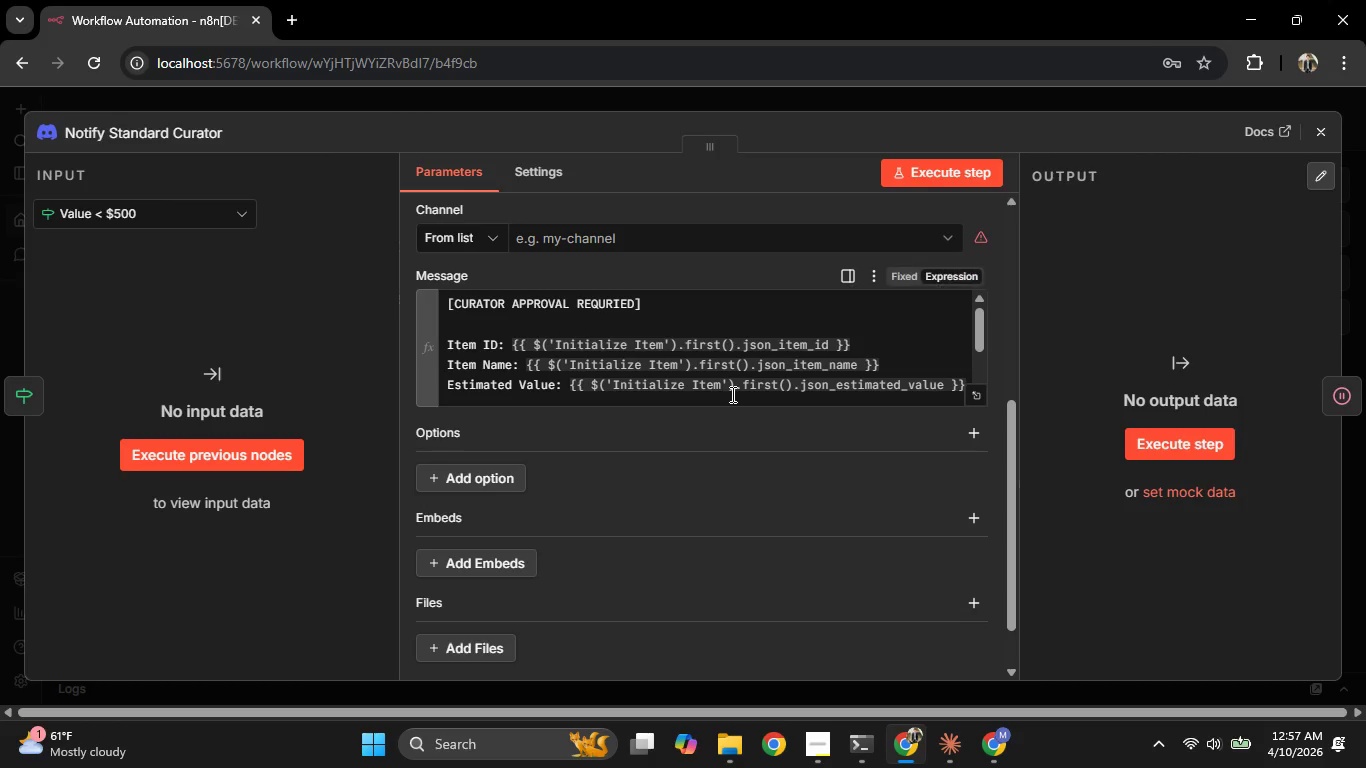 
scroll: coordinate [736, 436], scroll_direction: up, amount: 2.0
 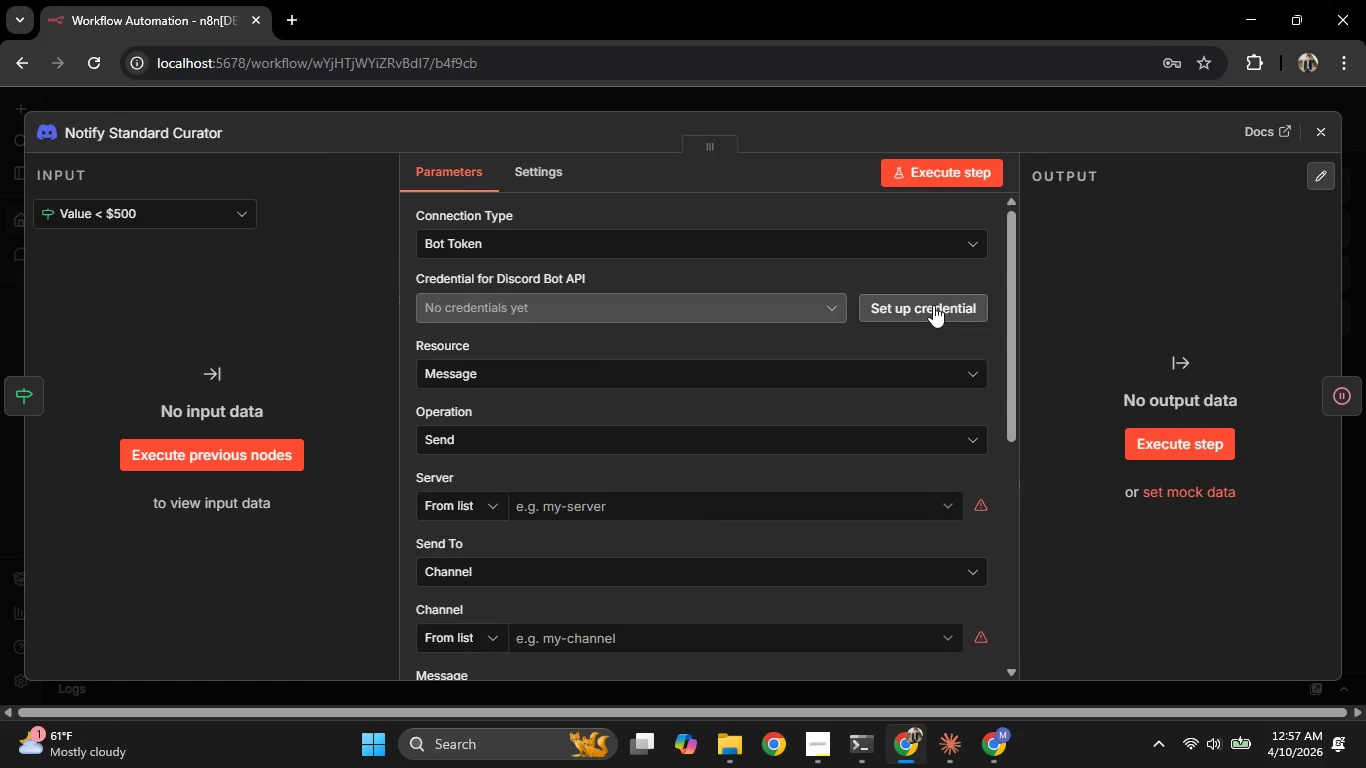 
left_click([999, 744])
 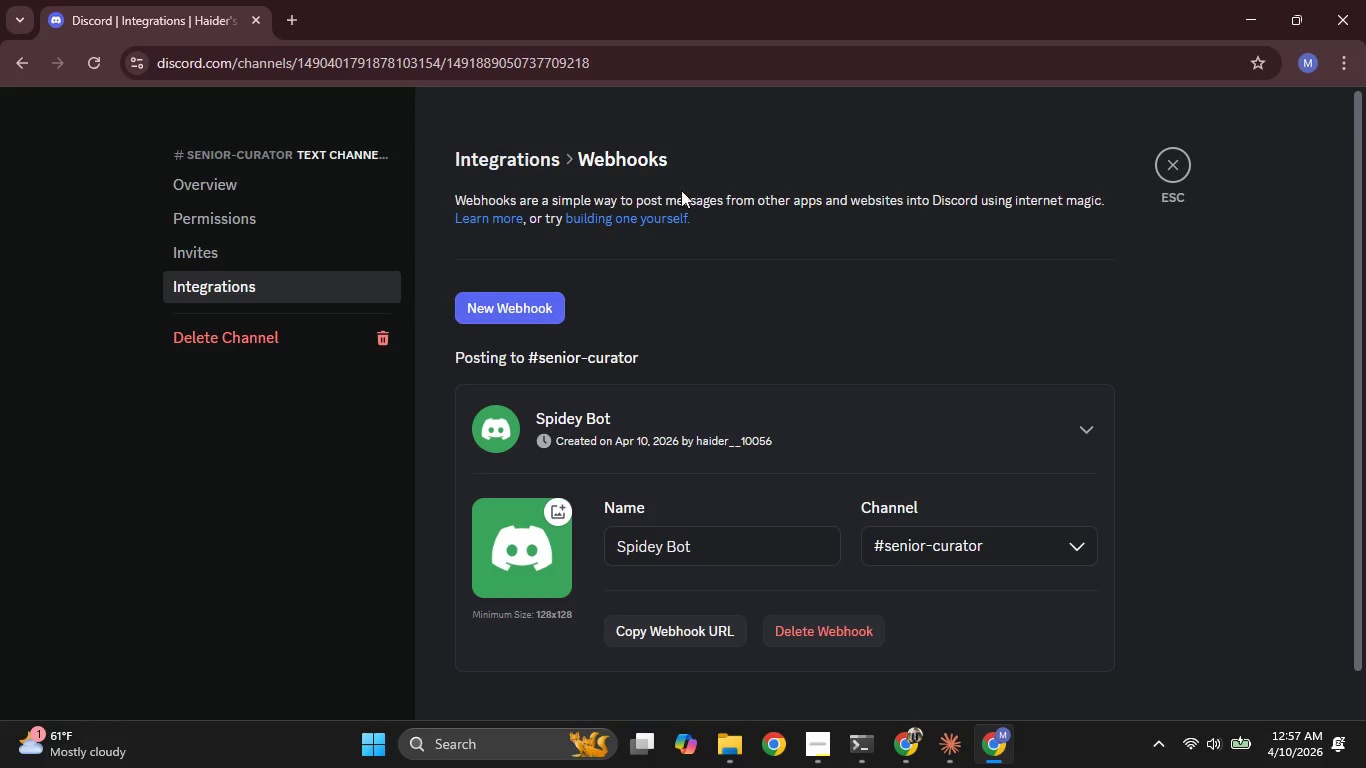 
left_click([1177, 171])
 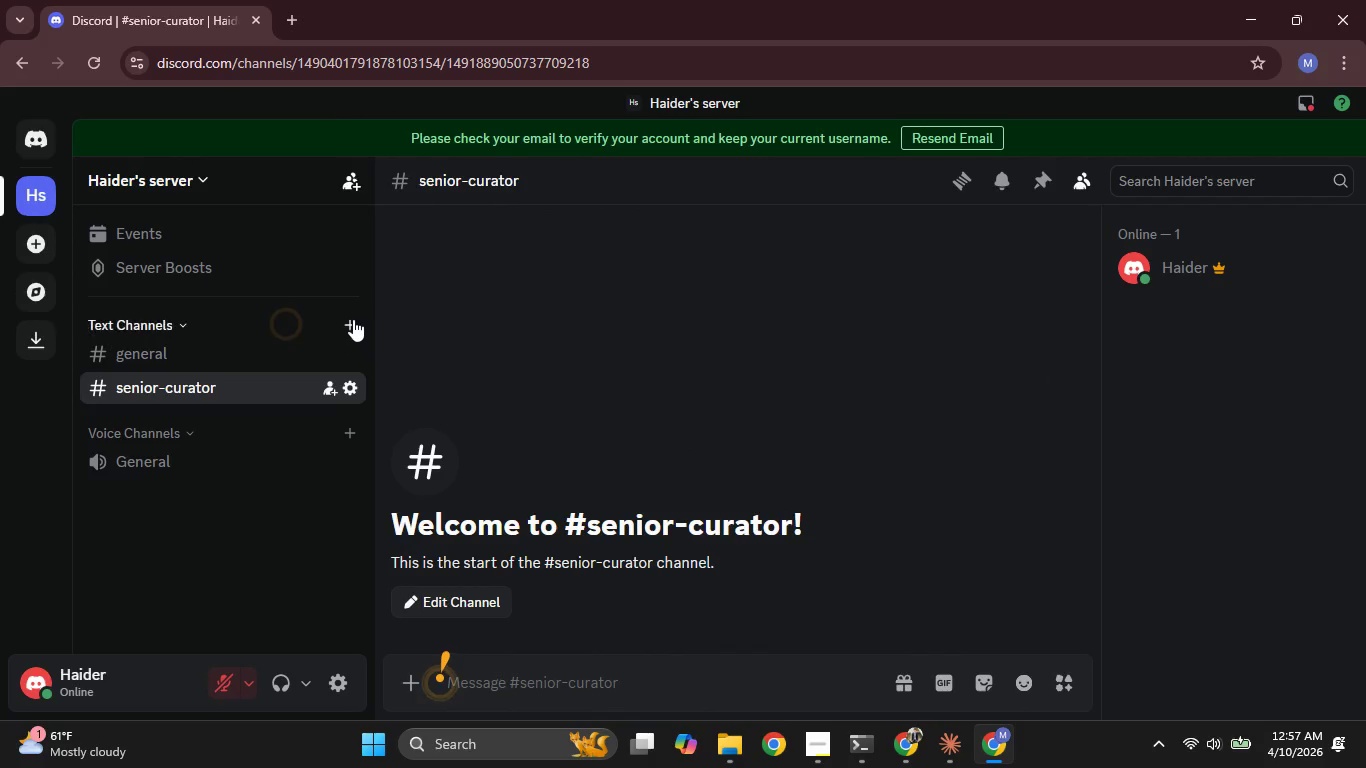 
left_click([353, 321])
 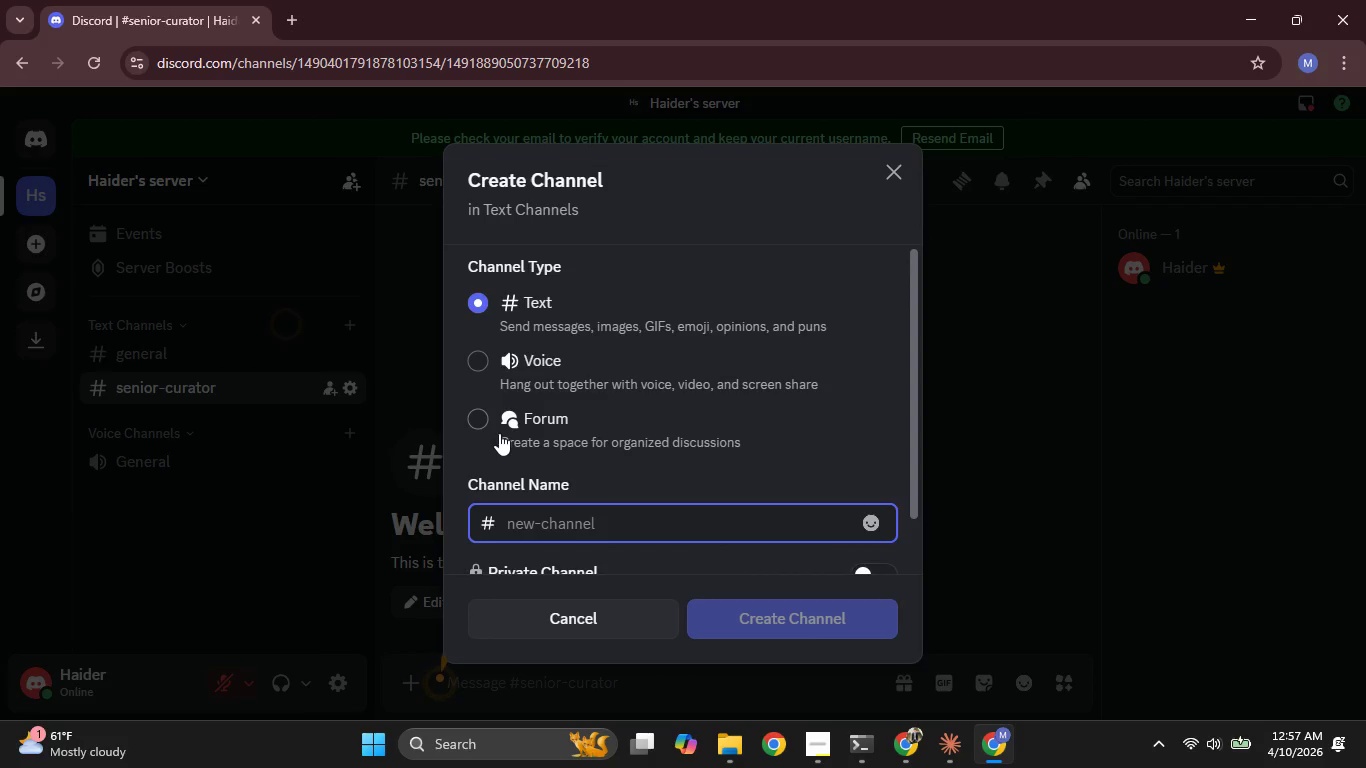 
type(standard-curator)
 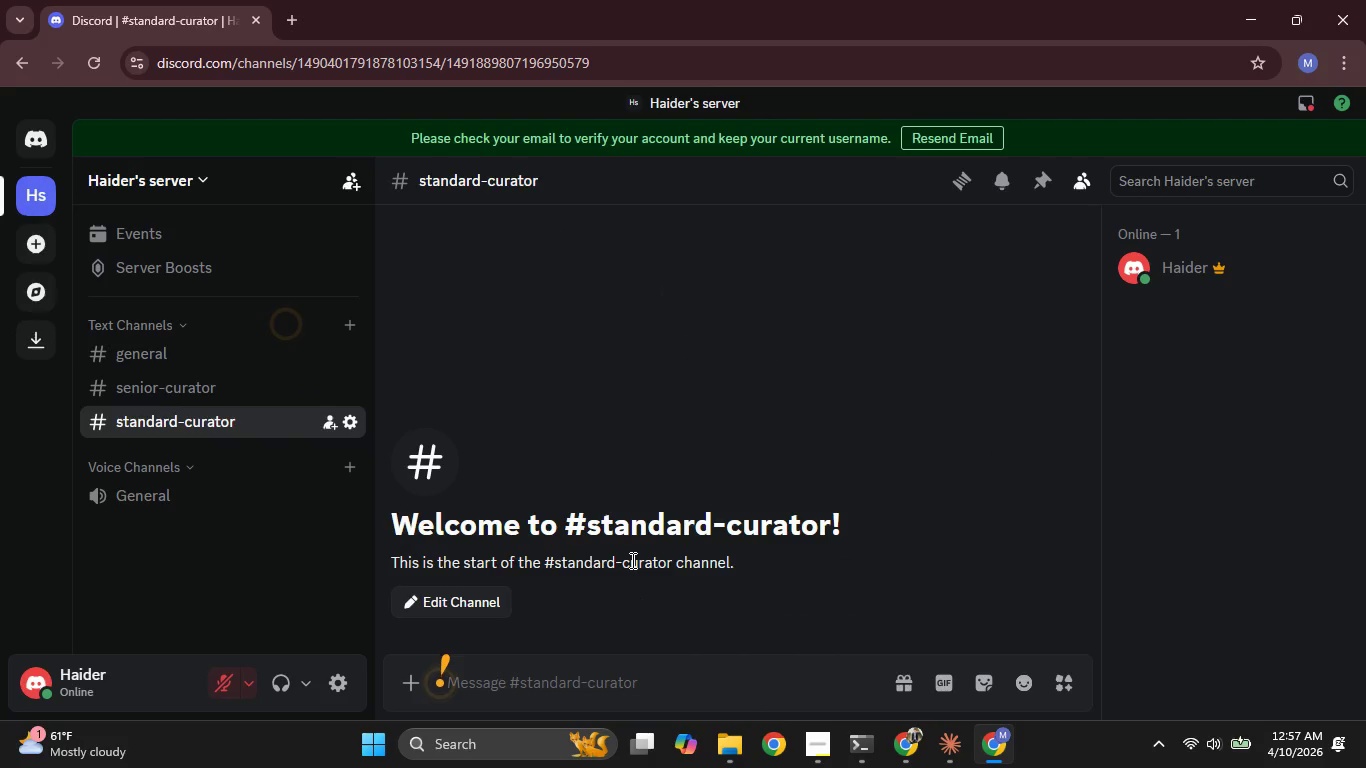 
wait(8.61)
 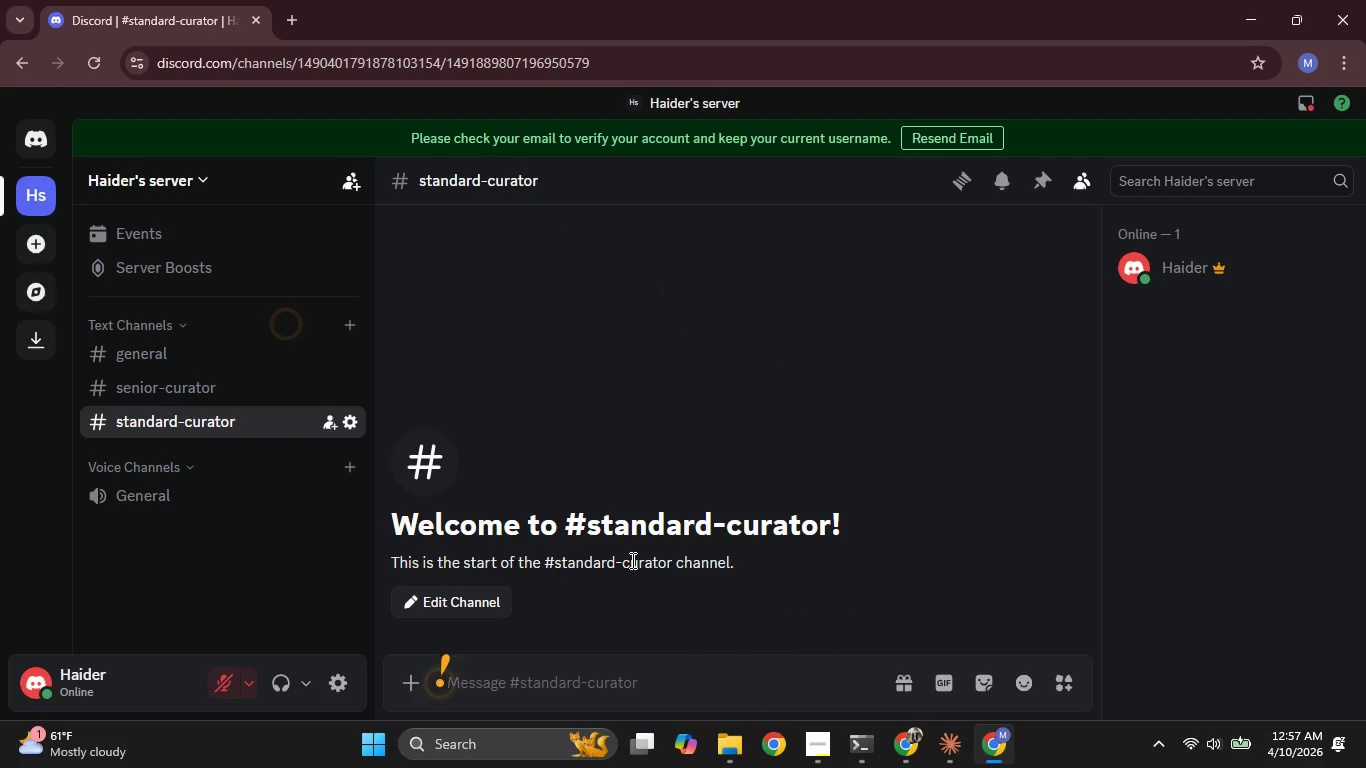 
left_click([823, 752])